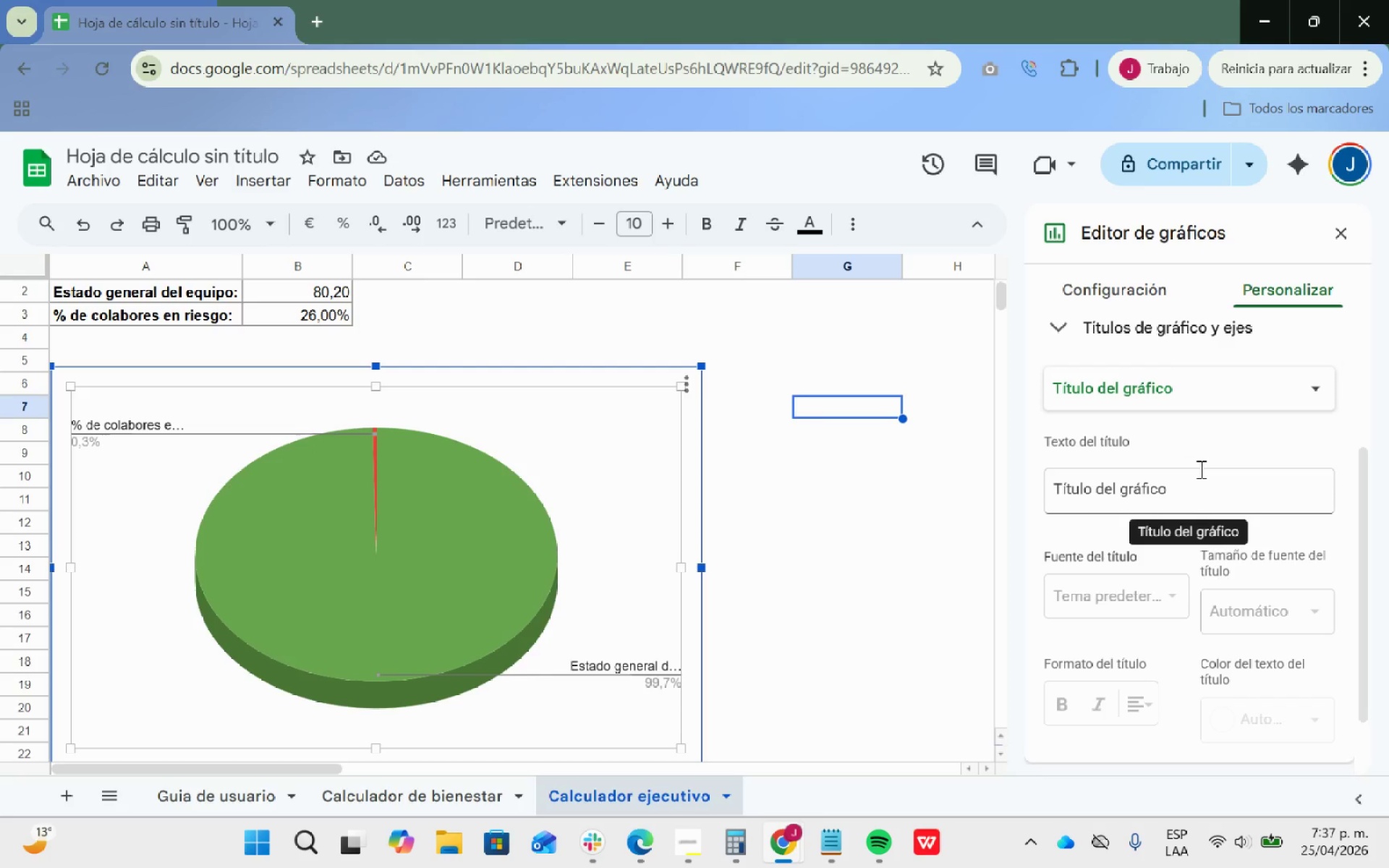 
wait(17.71)
 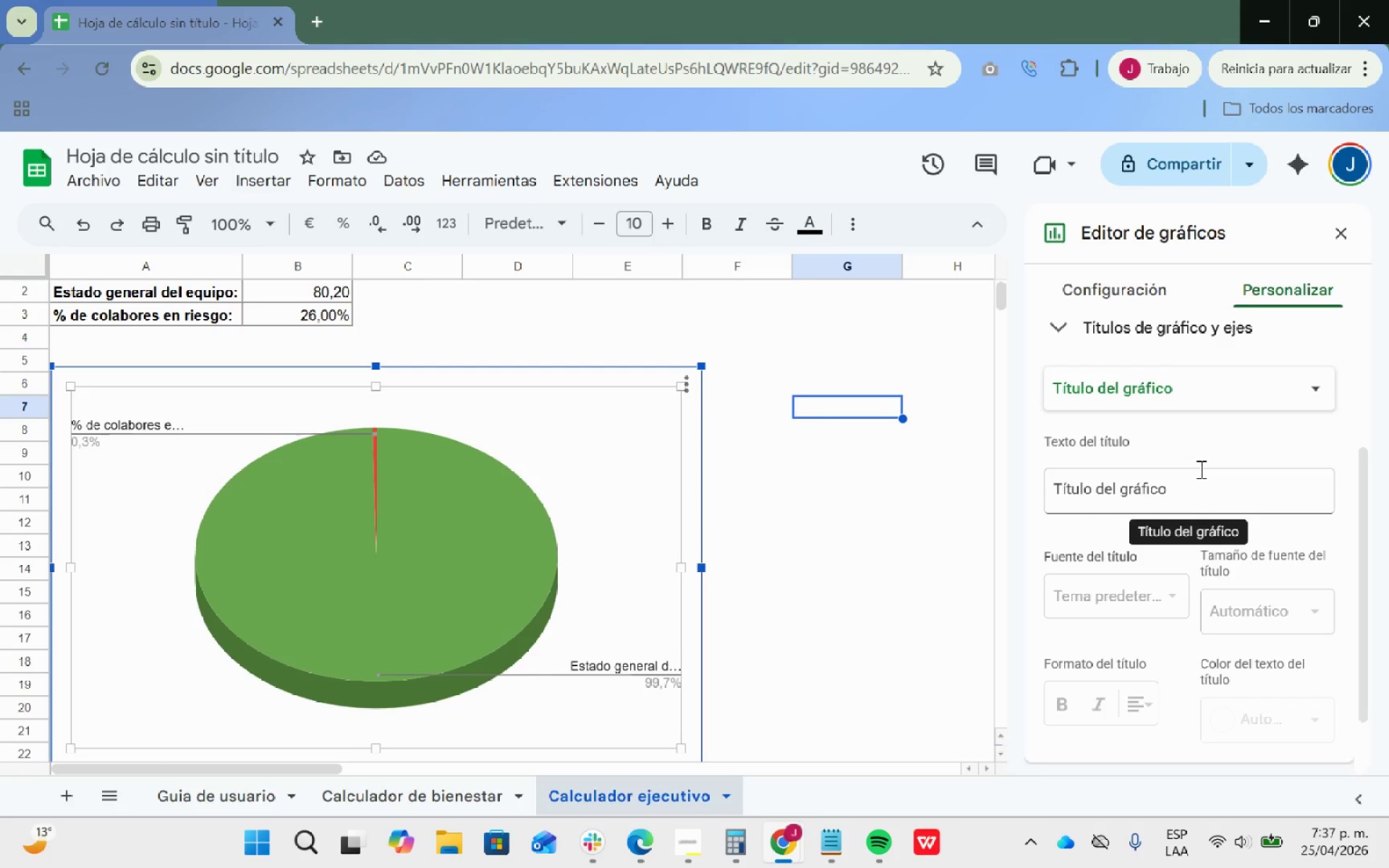 
double_click([1191, 484])
 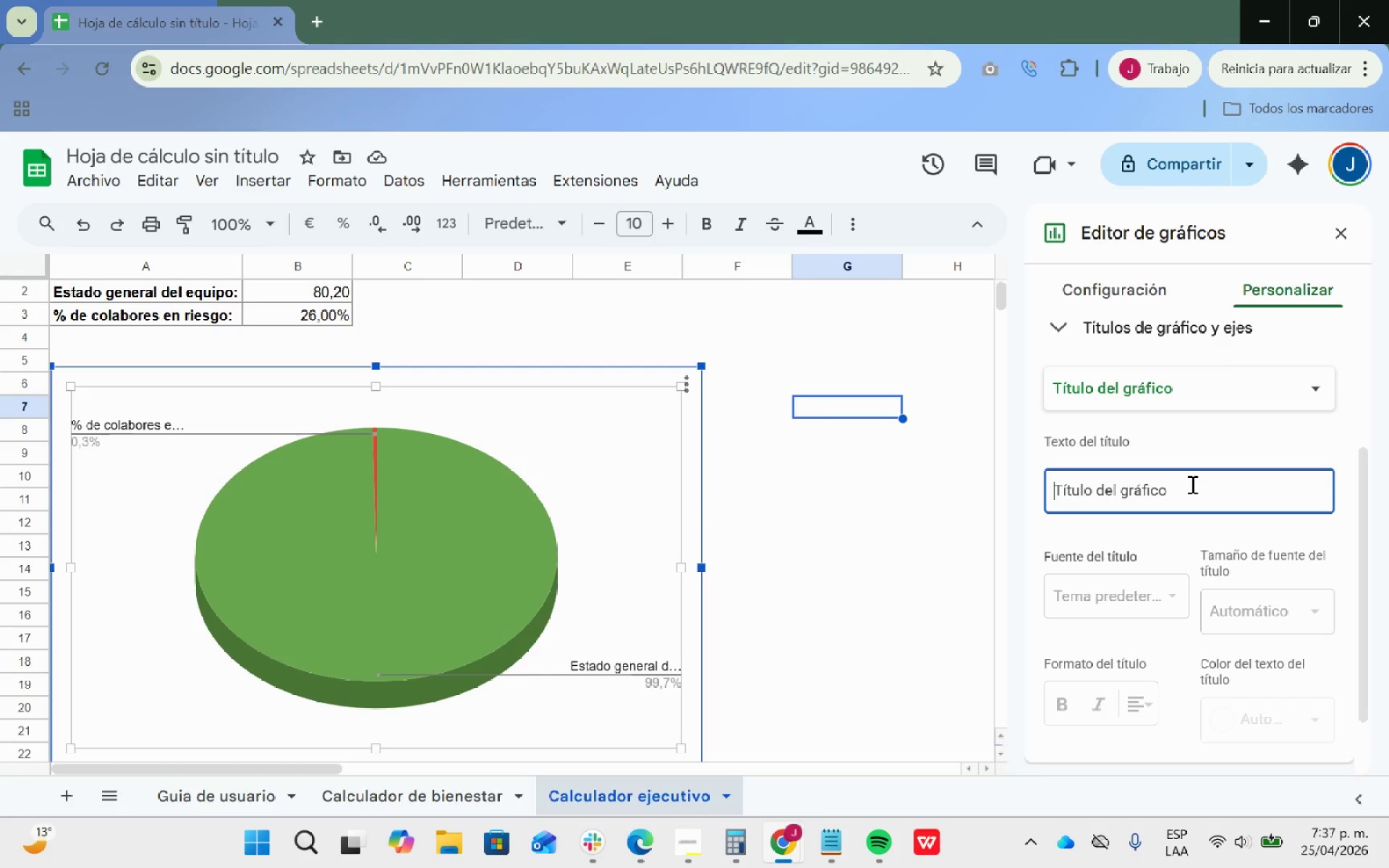 
type(es)
key(Backspace)
key(Backspace)
type(EStado genera)
key(Backspace)
key(Backspace)
key(Backspace)
key(Backspace)
key(Backspace)
key(Backspace)
key(Backspace)
key(Backspace)
key(Backspace)
key(Backspace)
key(Backspace)
key(Backspace)
type(STADO GENRAL )
key(Backspace)
key(Backspace)
key(Backspace)
key(Backspace)
type(ERAL DEL EQUIPO)
 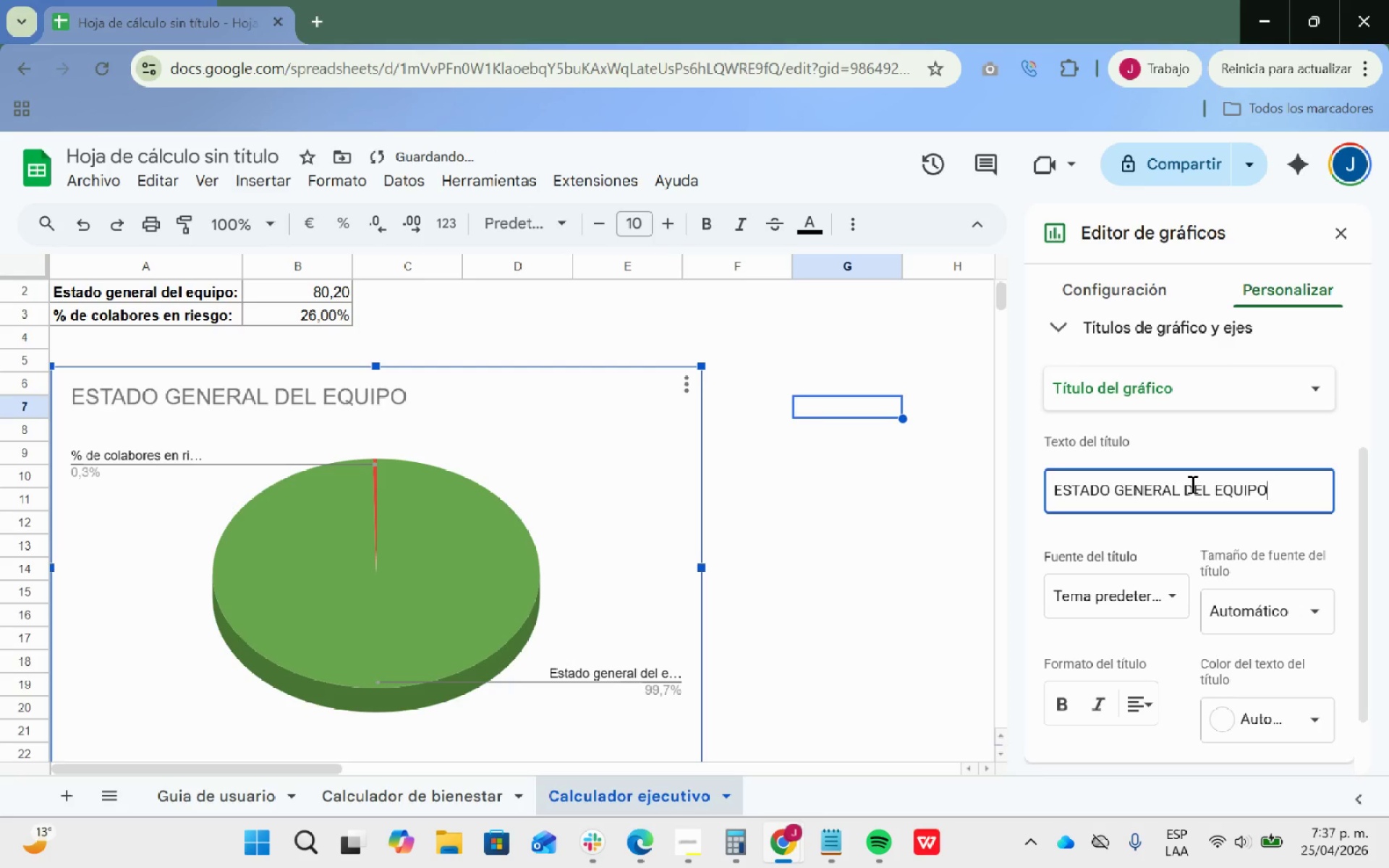 
key(Enter)
 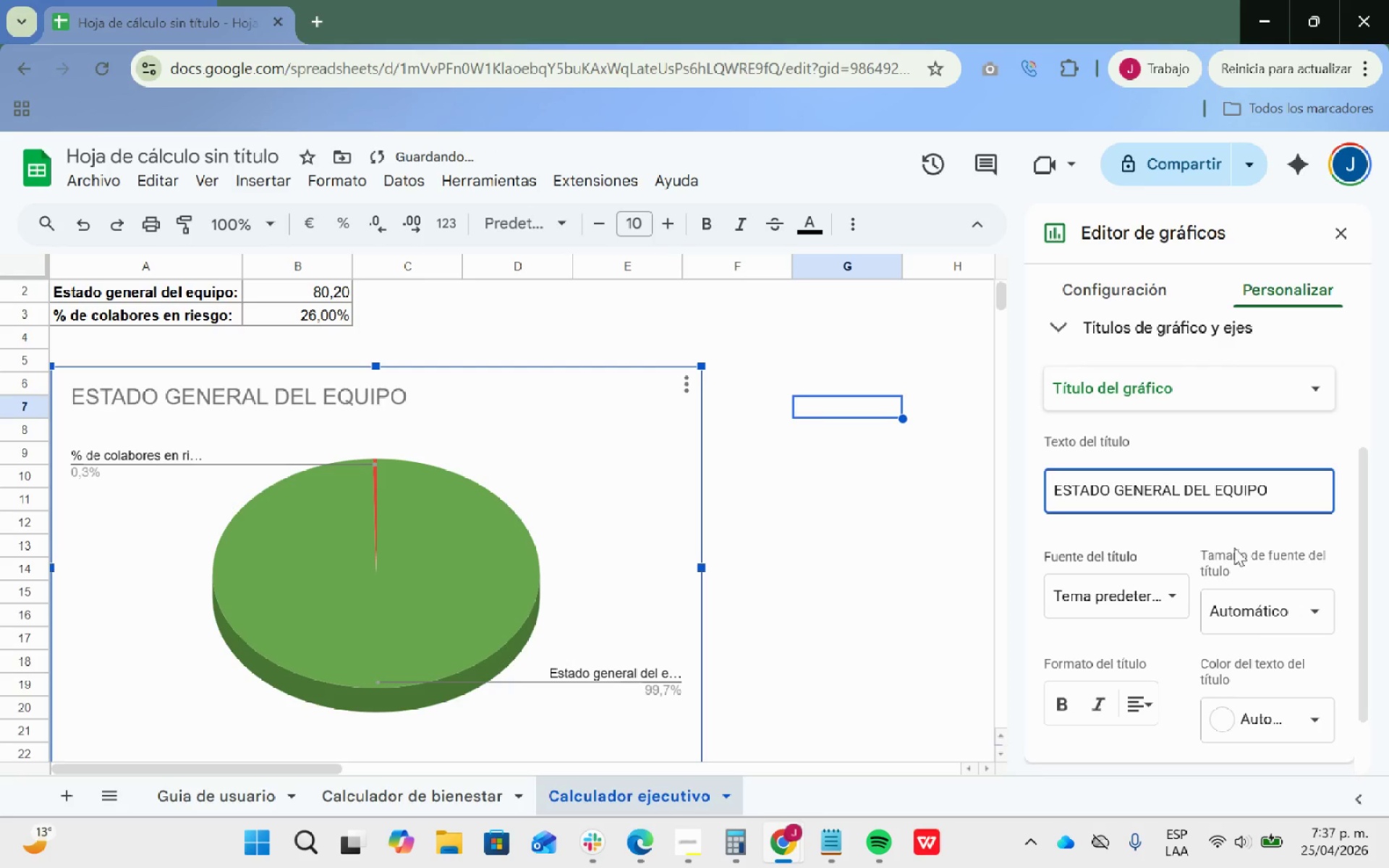 
scroll: coordinate [1208, 648], scroll_direction: down, amount: 6.0
 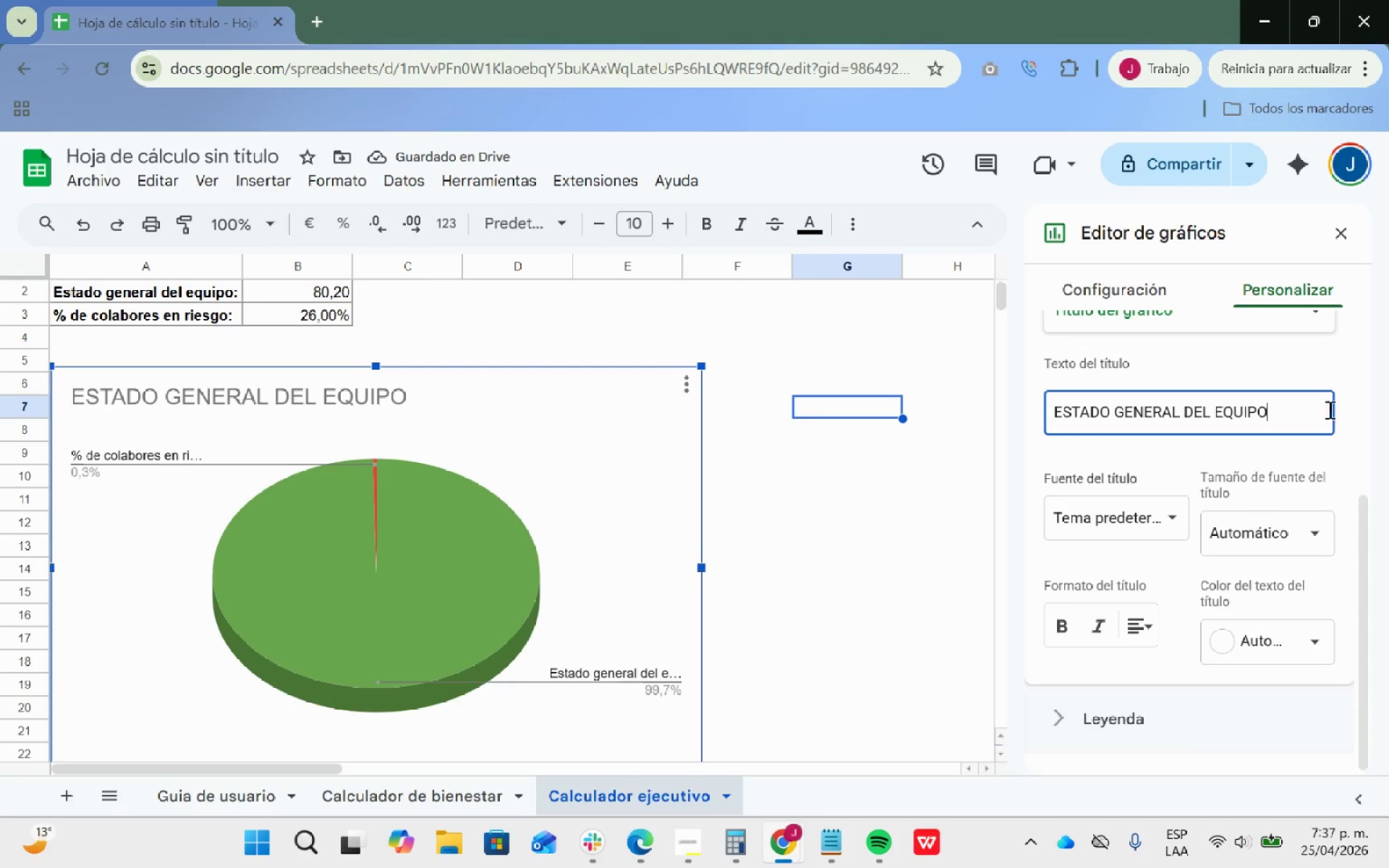 
left_click([1333, 368])
 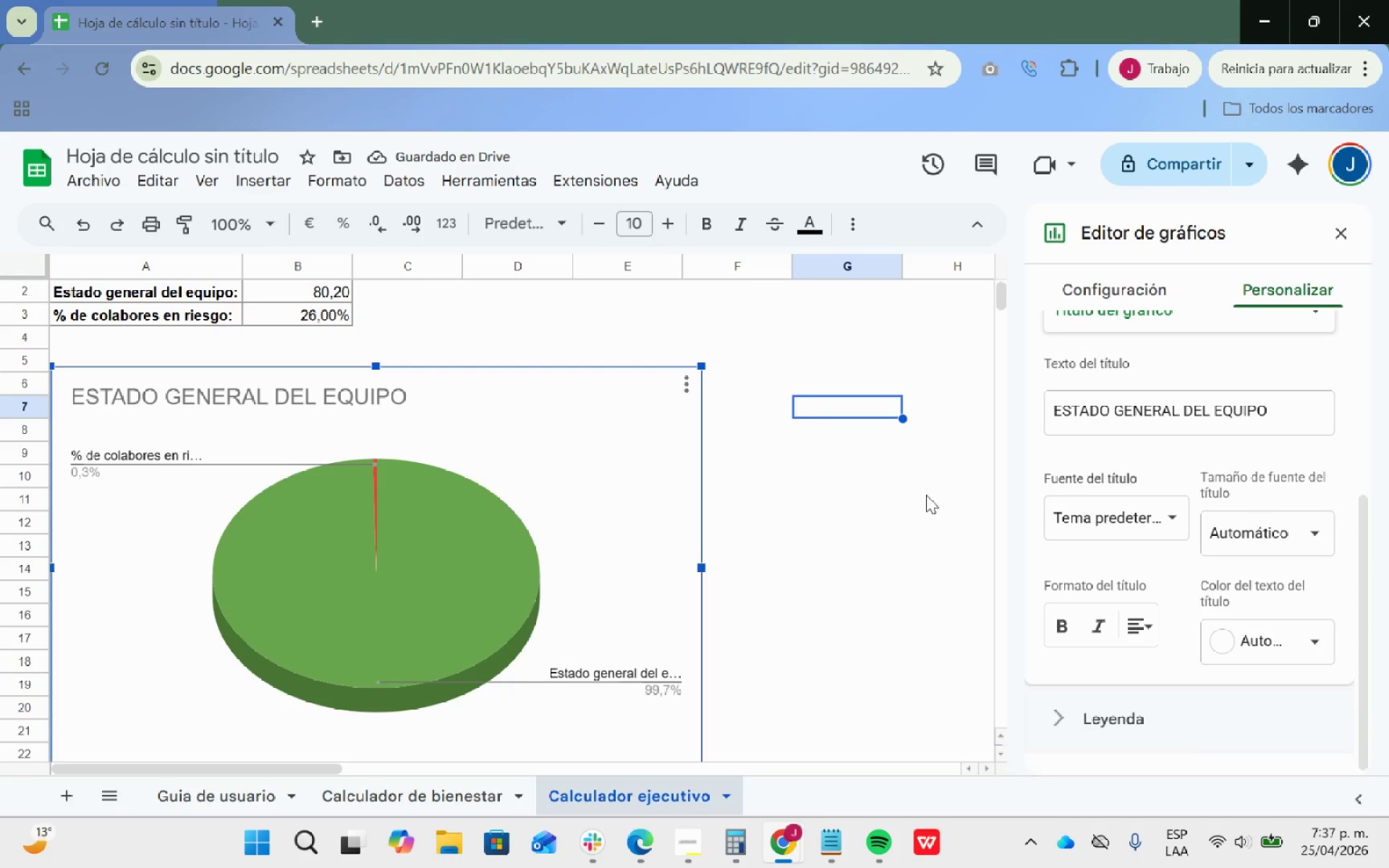 
scroll: coordinate [906, 469], scroll_direction: up, amount: 5.0
 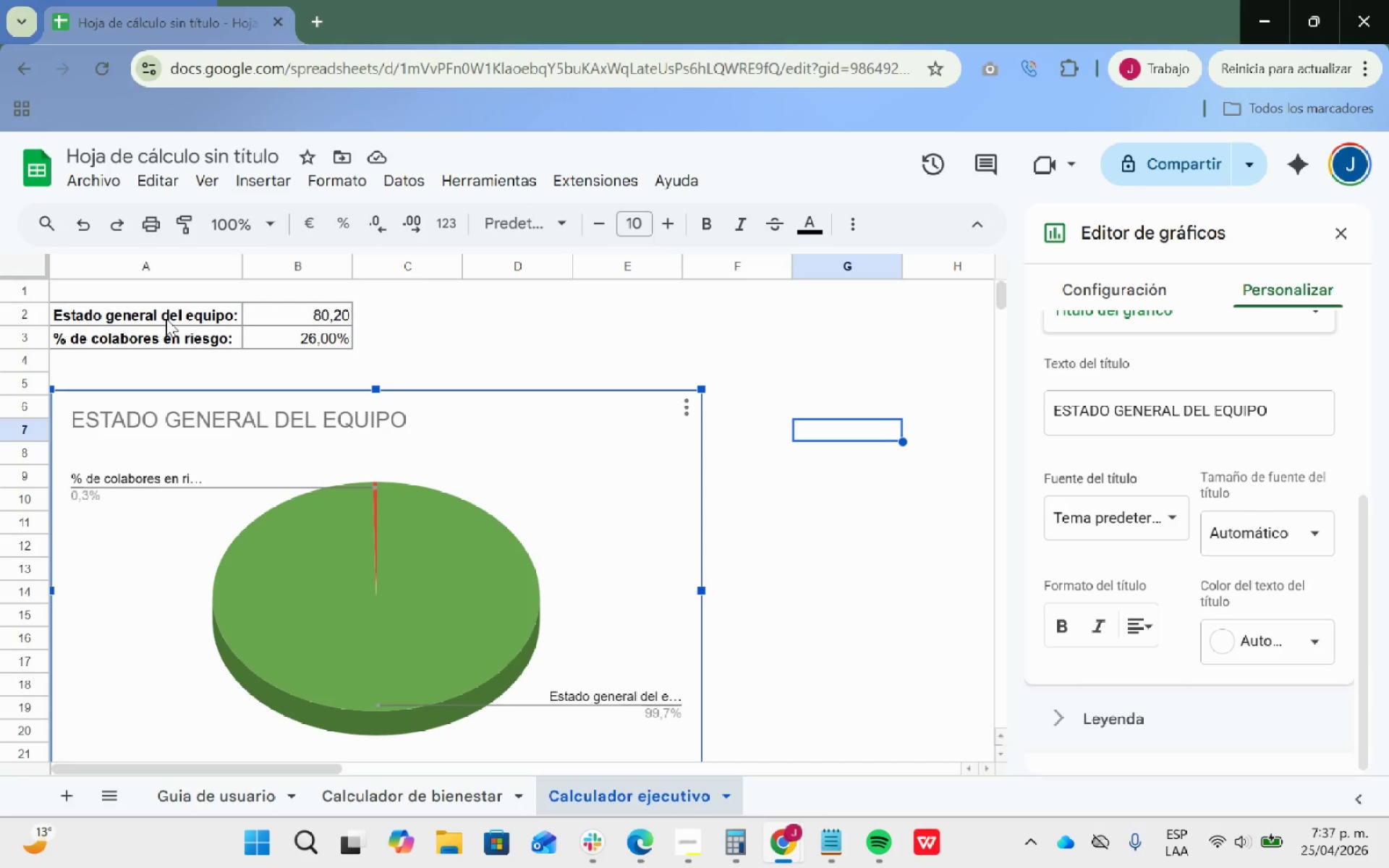 
left_click_drag(start_coordinate=[172, 310], to_coordinate=[188, 339])
 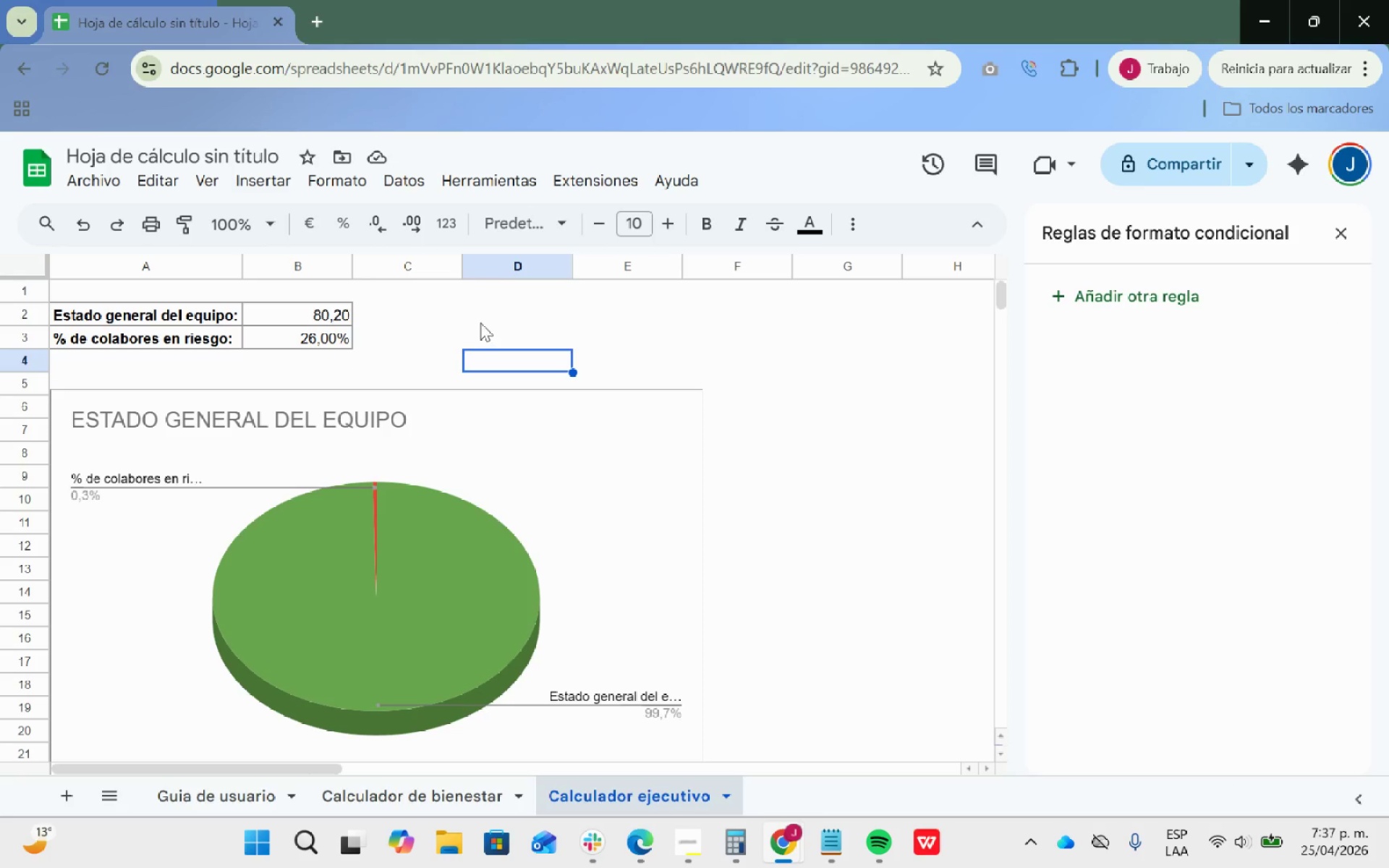 
left_click([727, 372])
 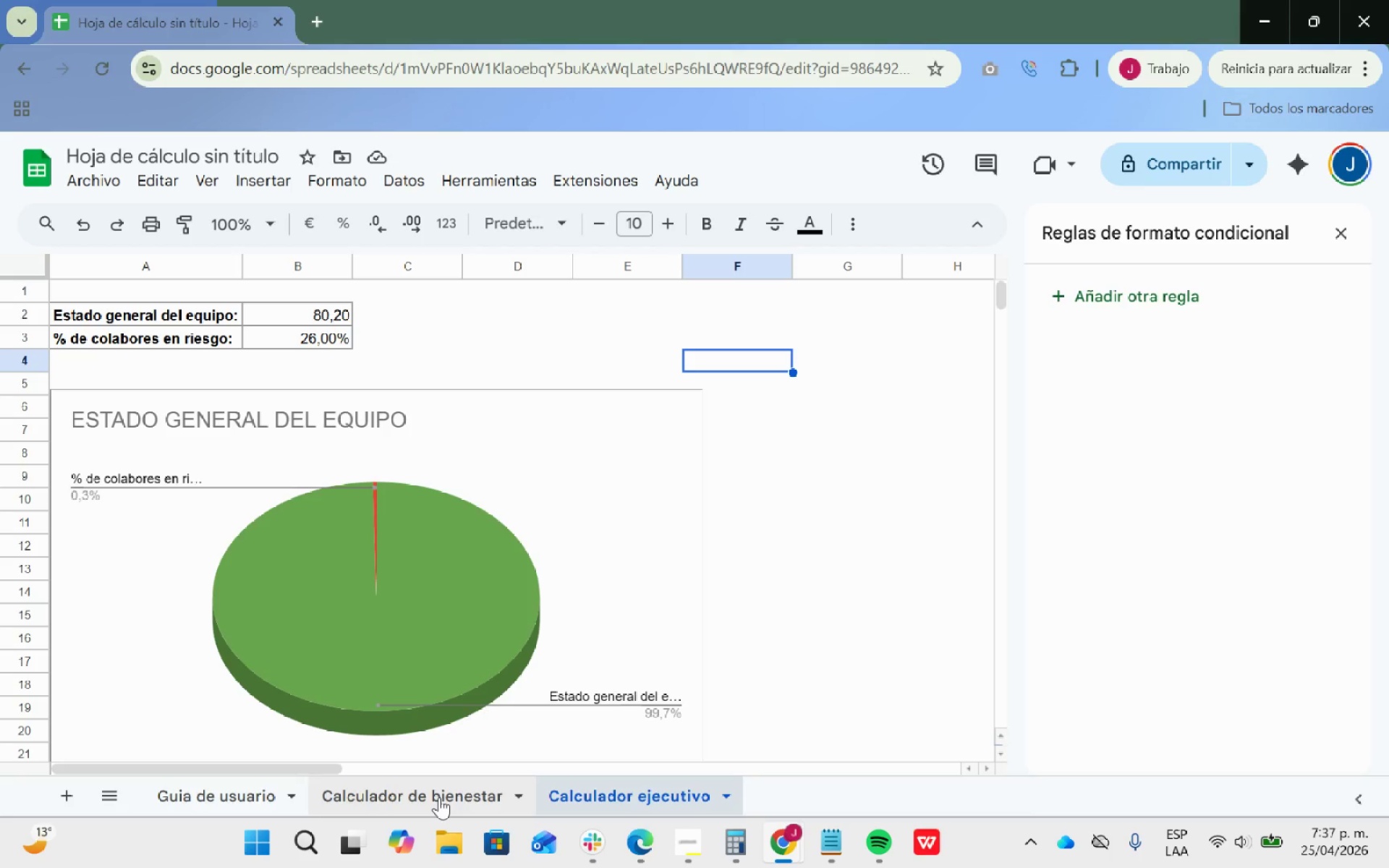 
left_click_drag(start_coordinate=[457, 443], to_coordinate=[577, 444])
 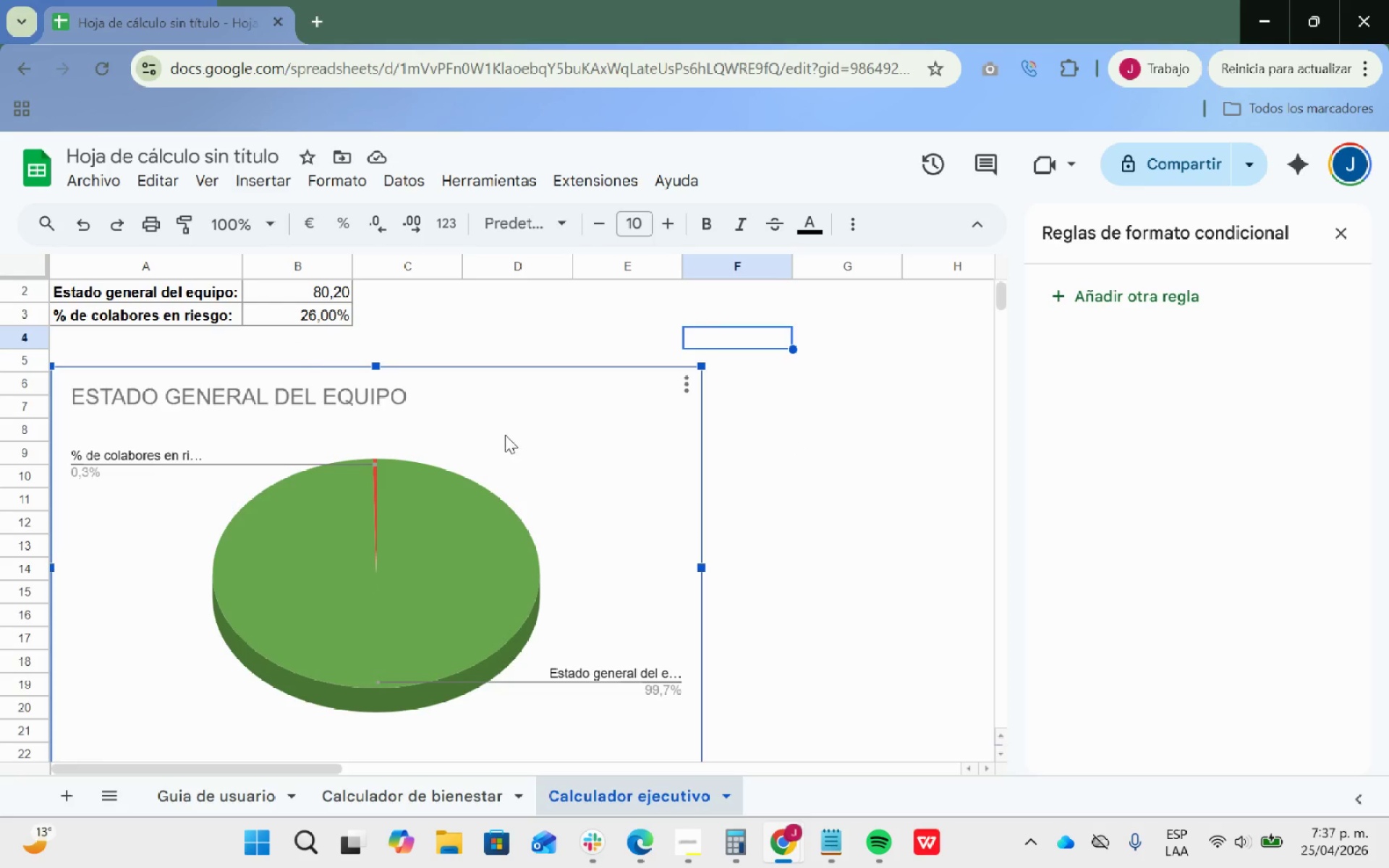 
left_click_drag(start_coordinate=[505, 435], to_coordinate=[538, 437])
 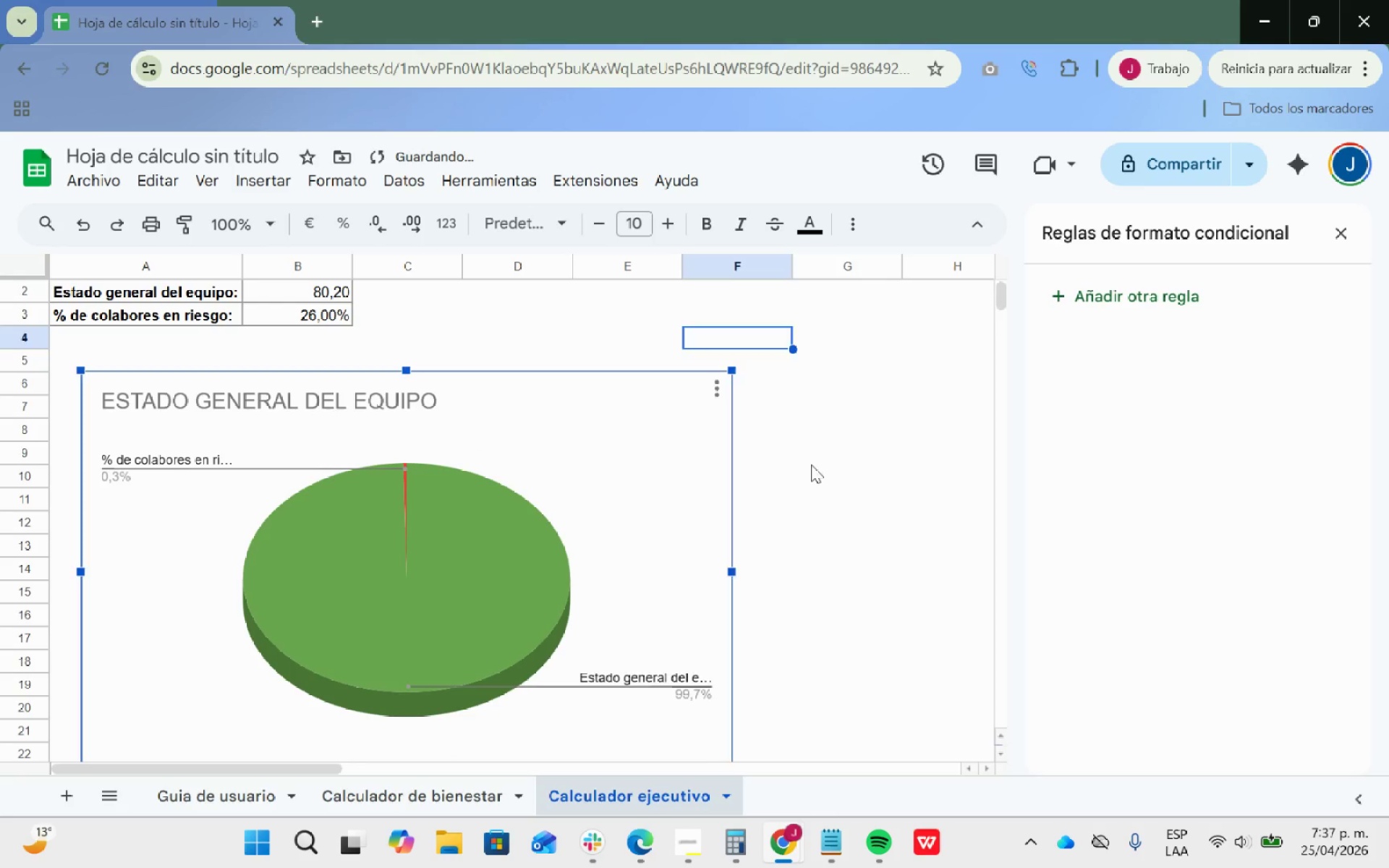 
left_click([811, 464])
 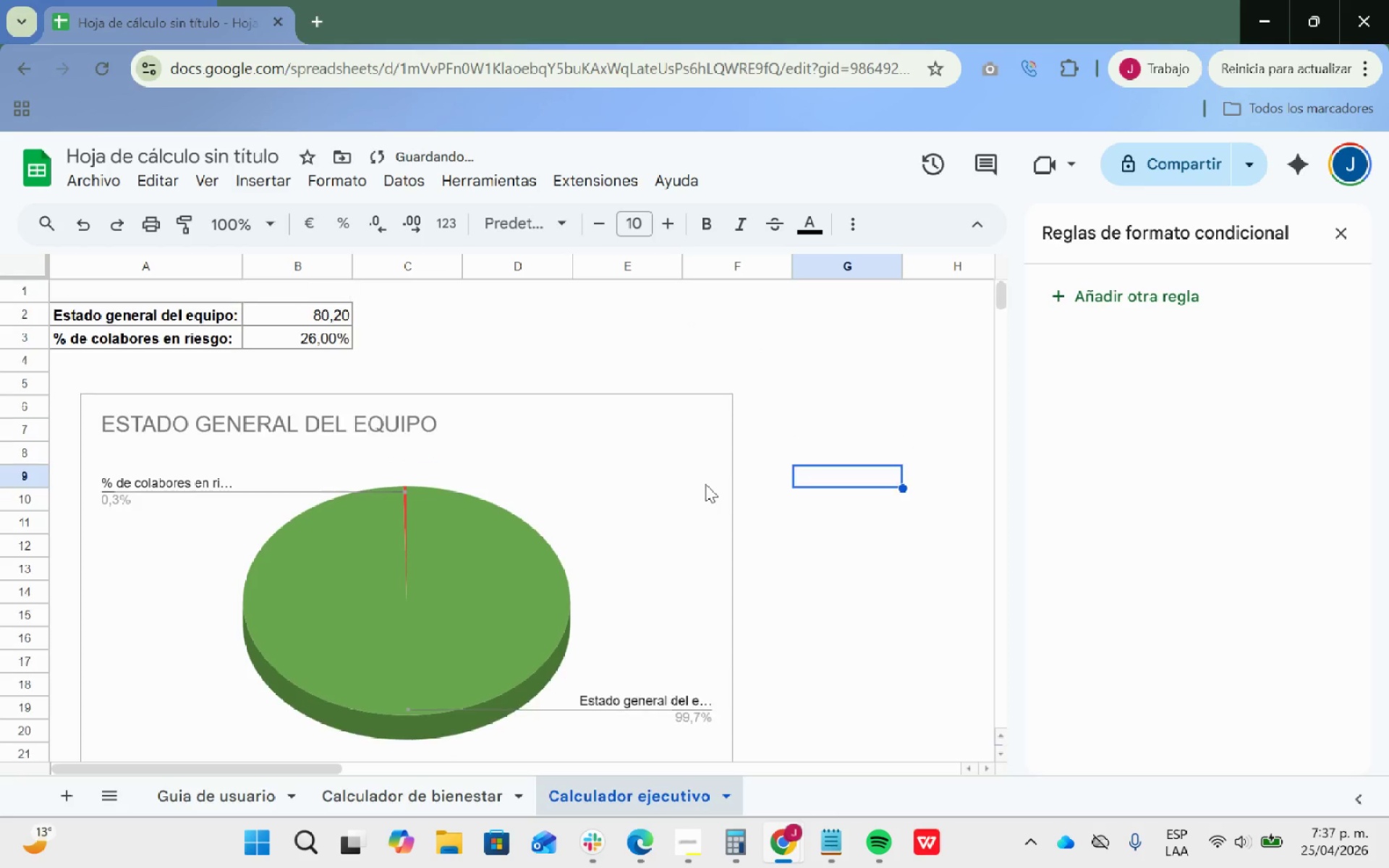 
scroll: coordinate [705, 484], scroll_direction: up, amount: 1.0
 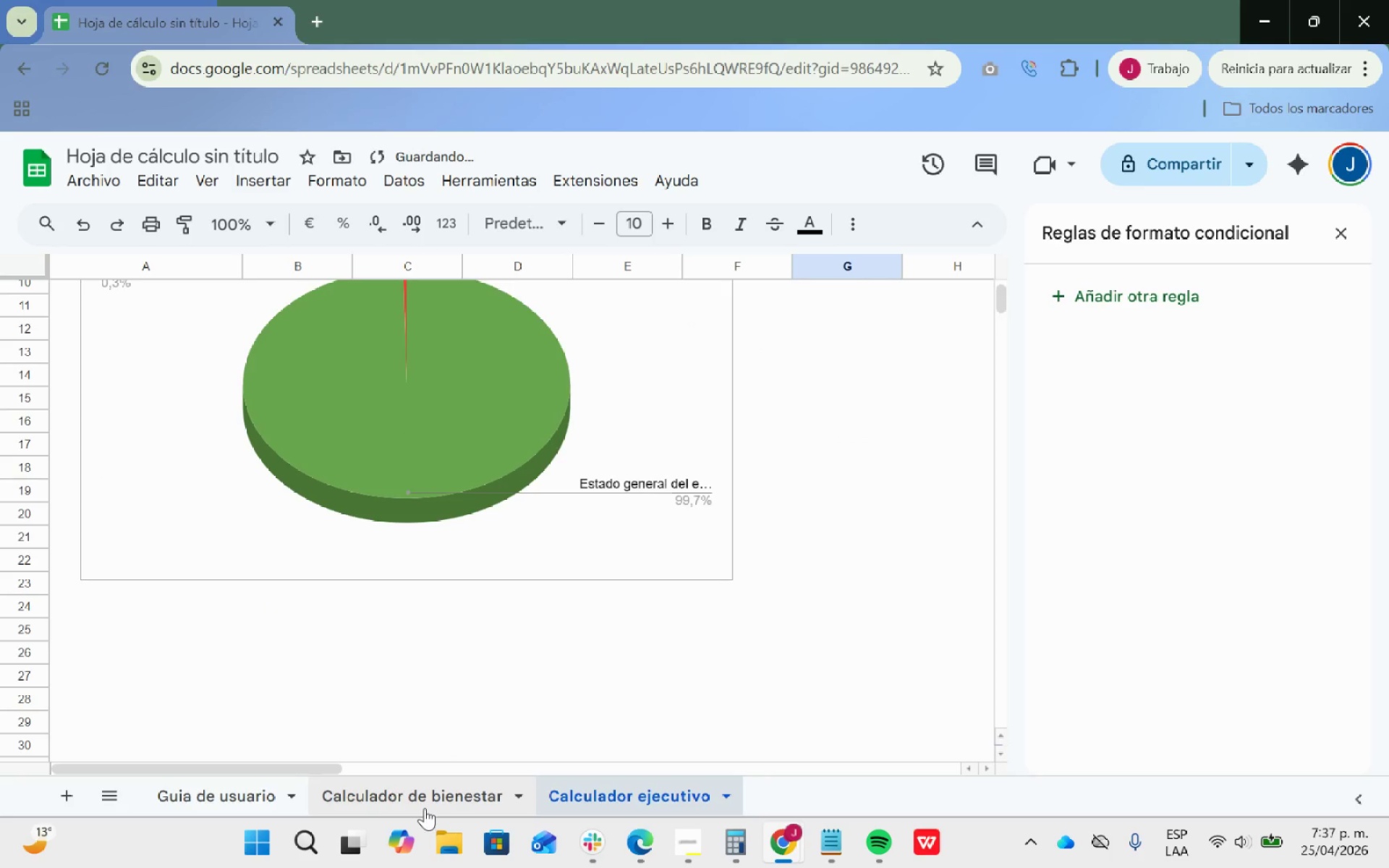 
left_click([425, 808])
 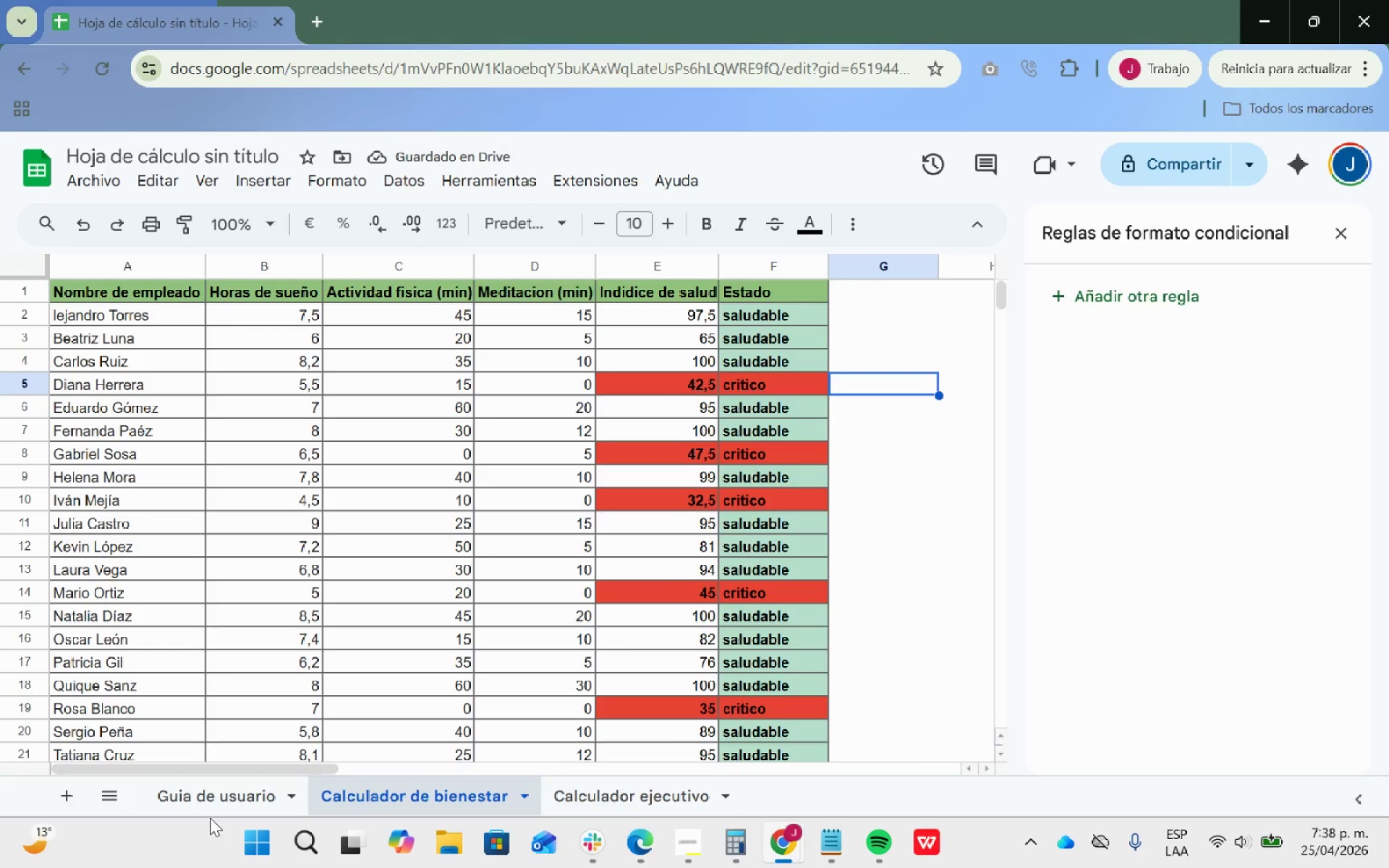 
left_click([217, 802])
 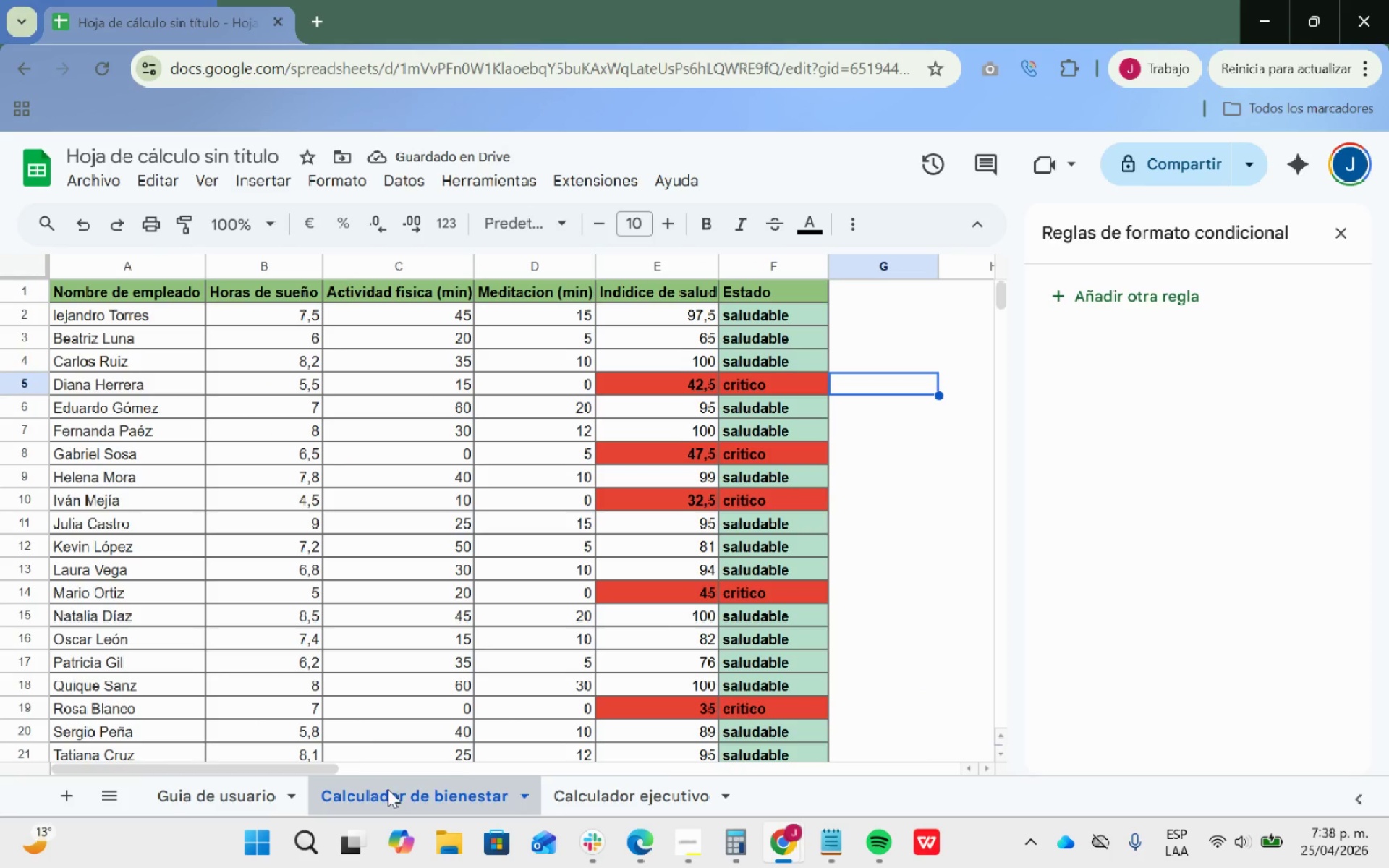 
scroll: coordinate [517, 606], scroll_direction: up, amount: 7.0
 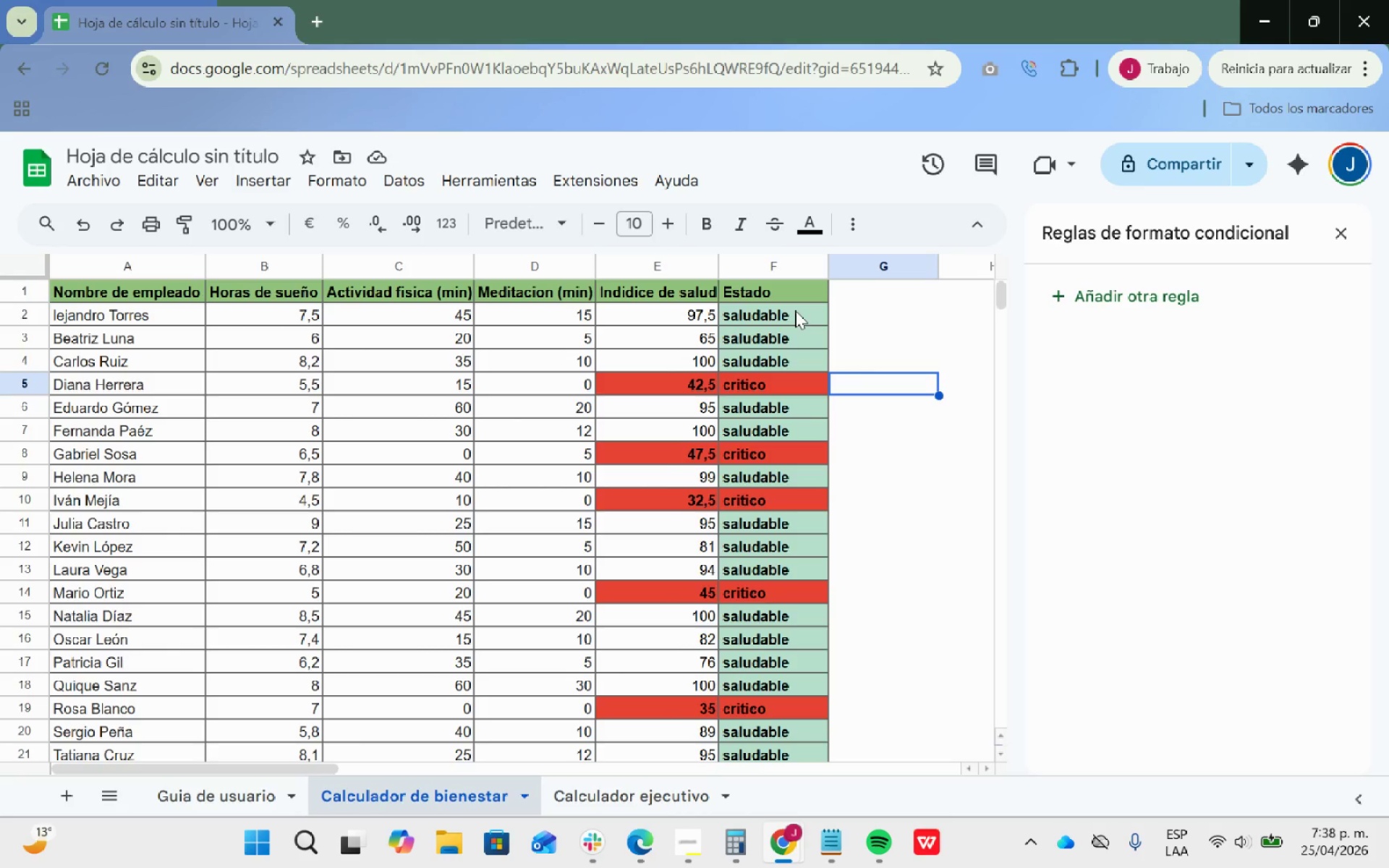 
left_click_drag(start_coordinate=[795, 310], to_coordinate=[793, 328])
 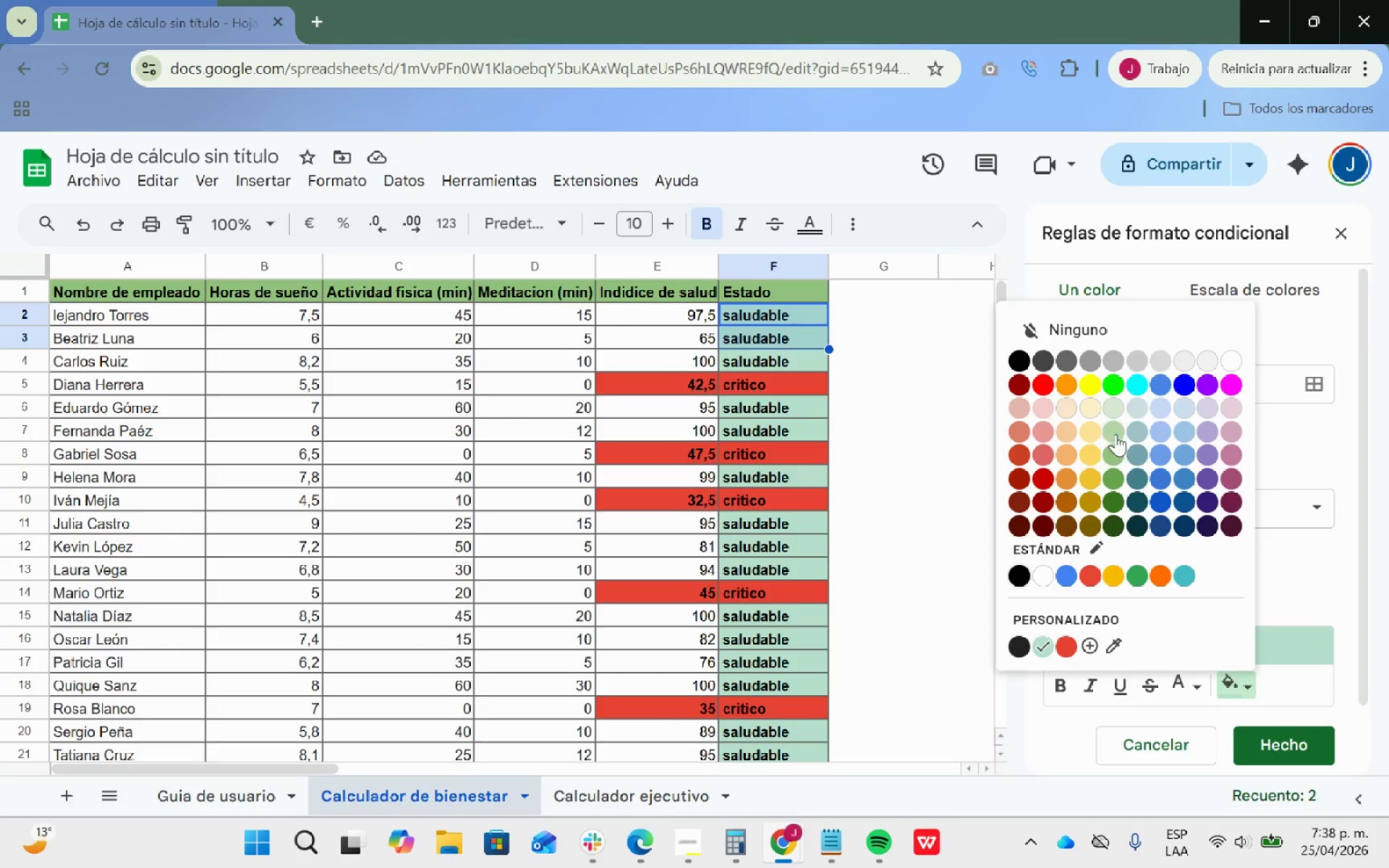 
left_click([1118, 429])
 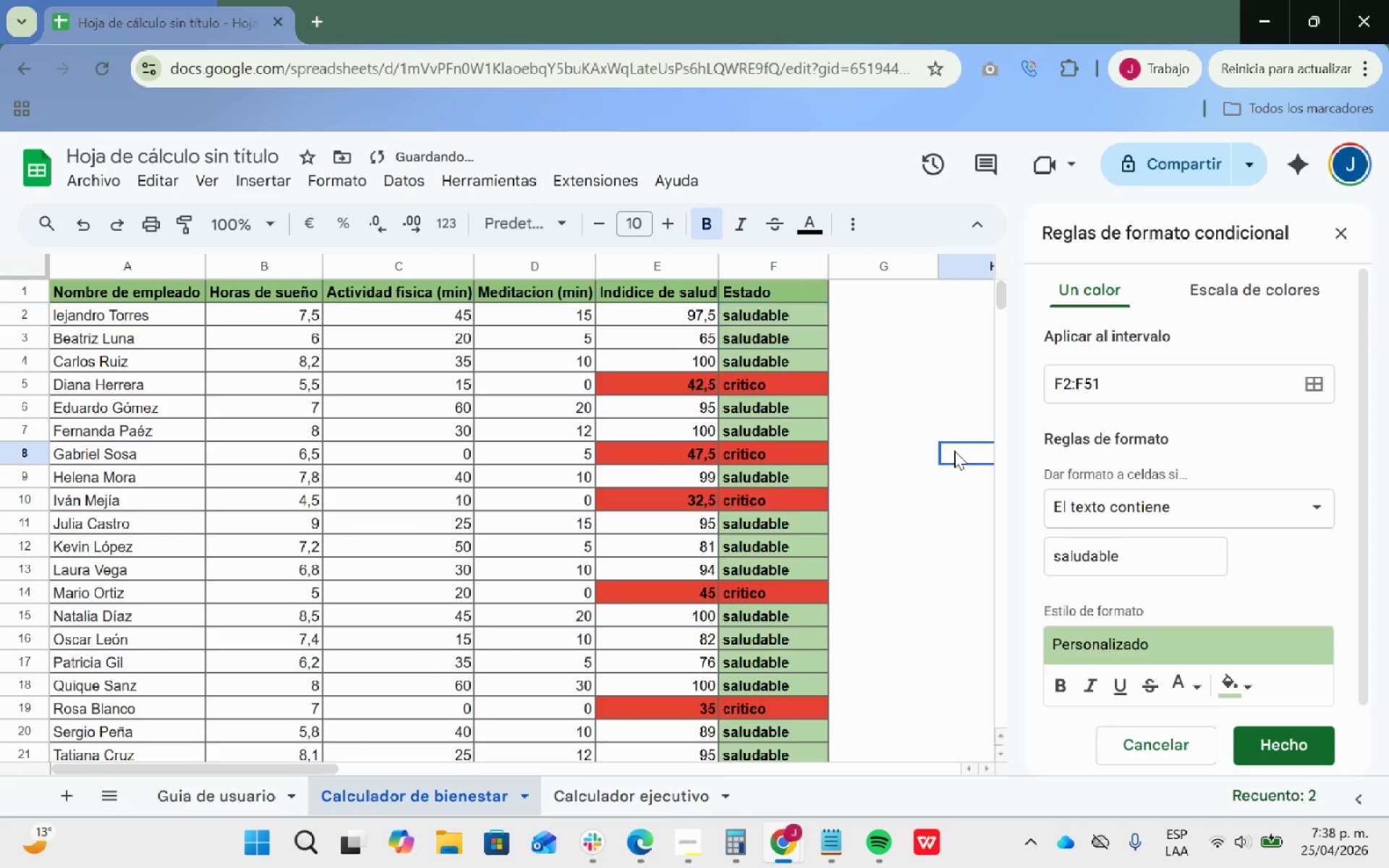 
scroll: coordinate [616, 681], scroll_direction: up, amount: 20.0
 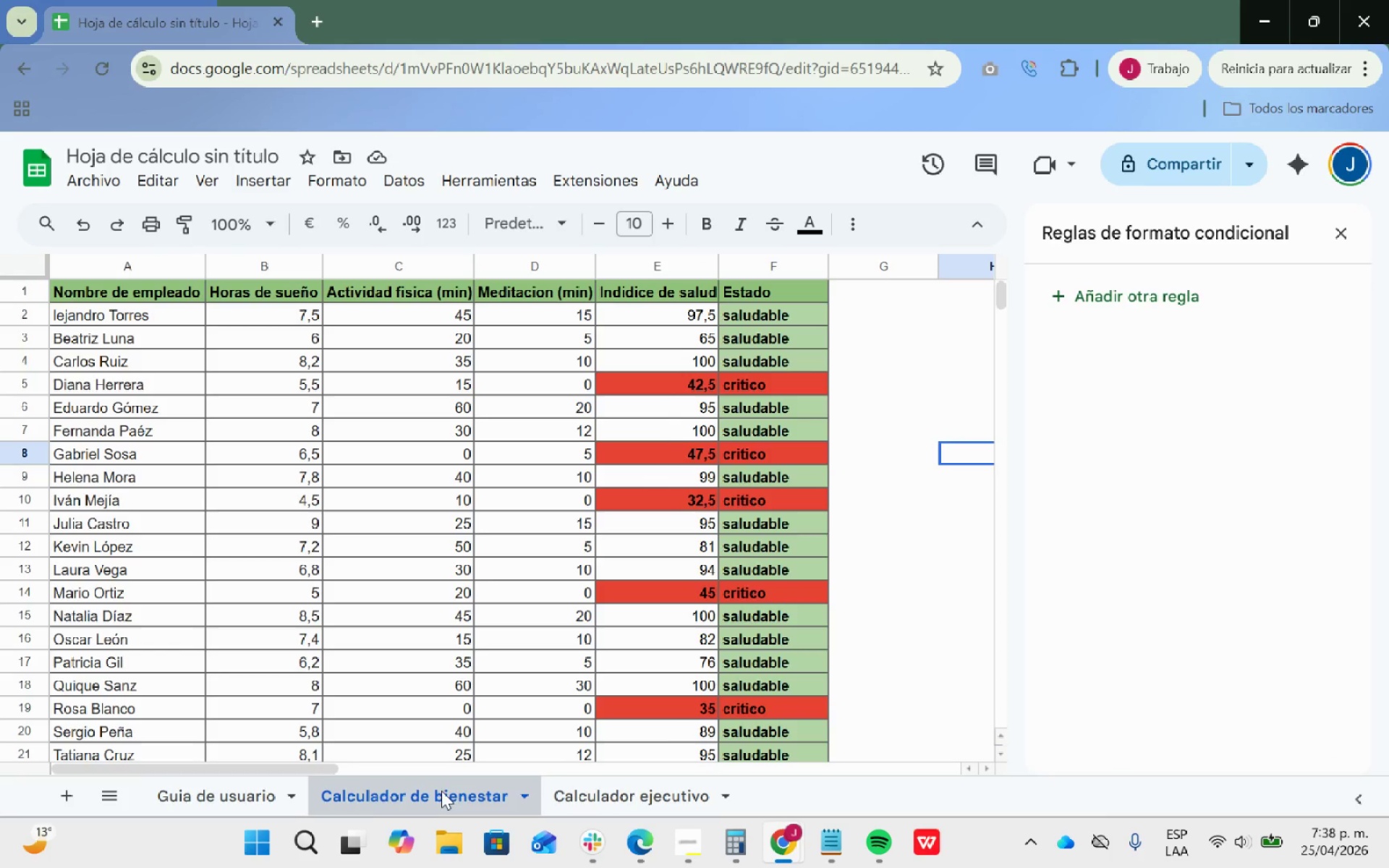 
left_click([208, 801])
 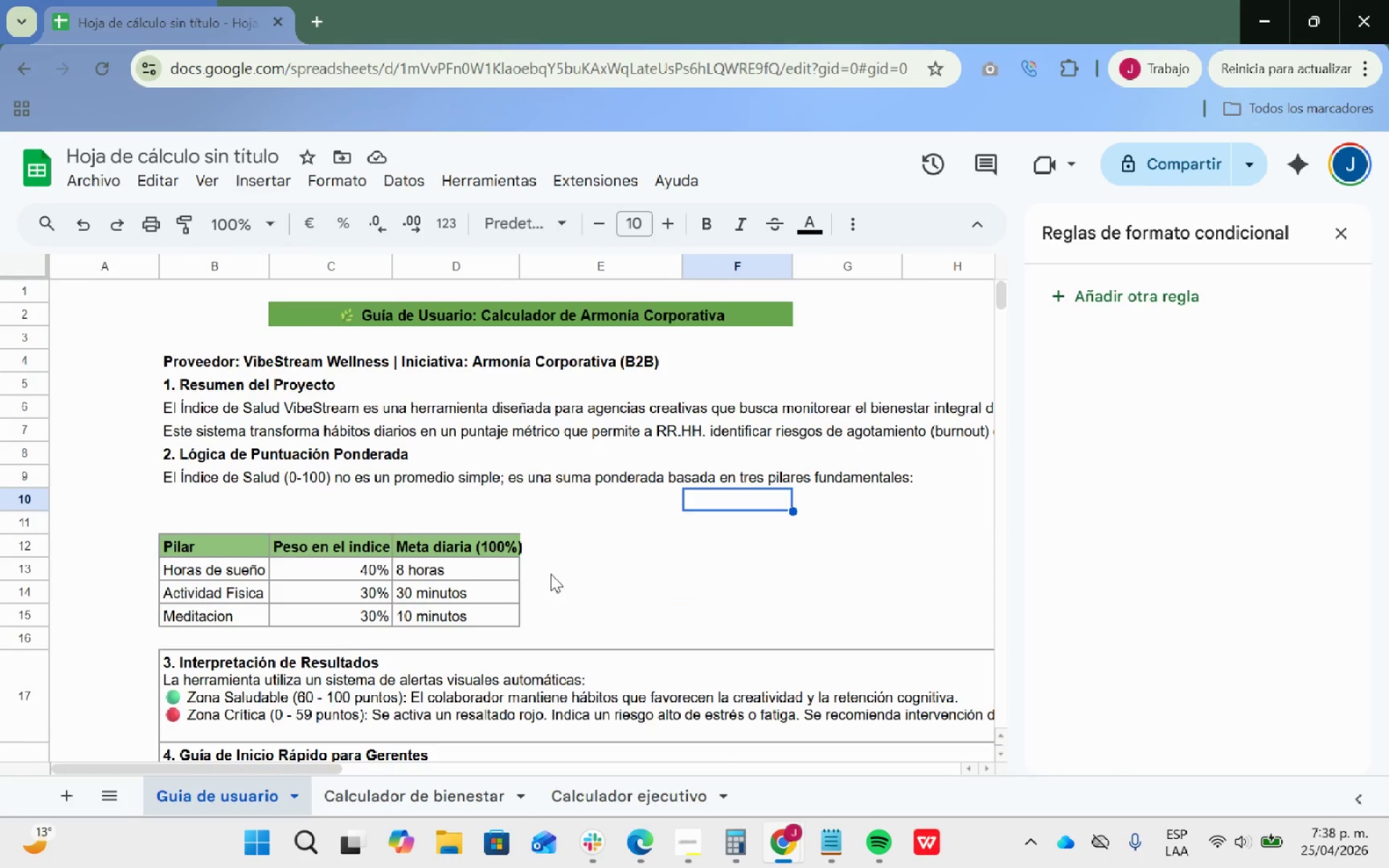 
scroll: coordinate [556, 570], scroll_direction: down, amount: 3.0
 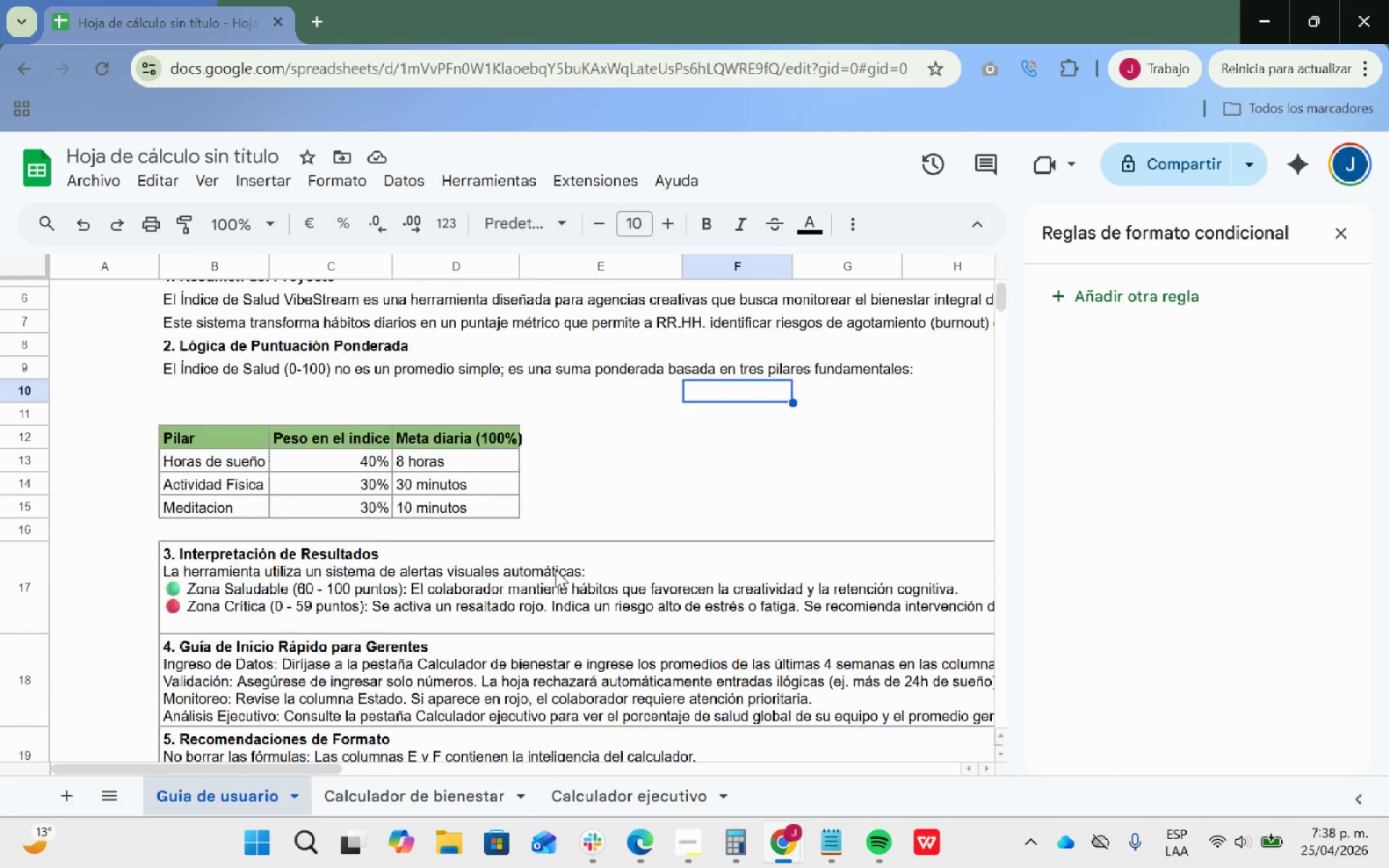 
scroll: coordinate [556, 570], scroll_direction: up, amount: 4.0
 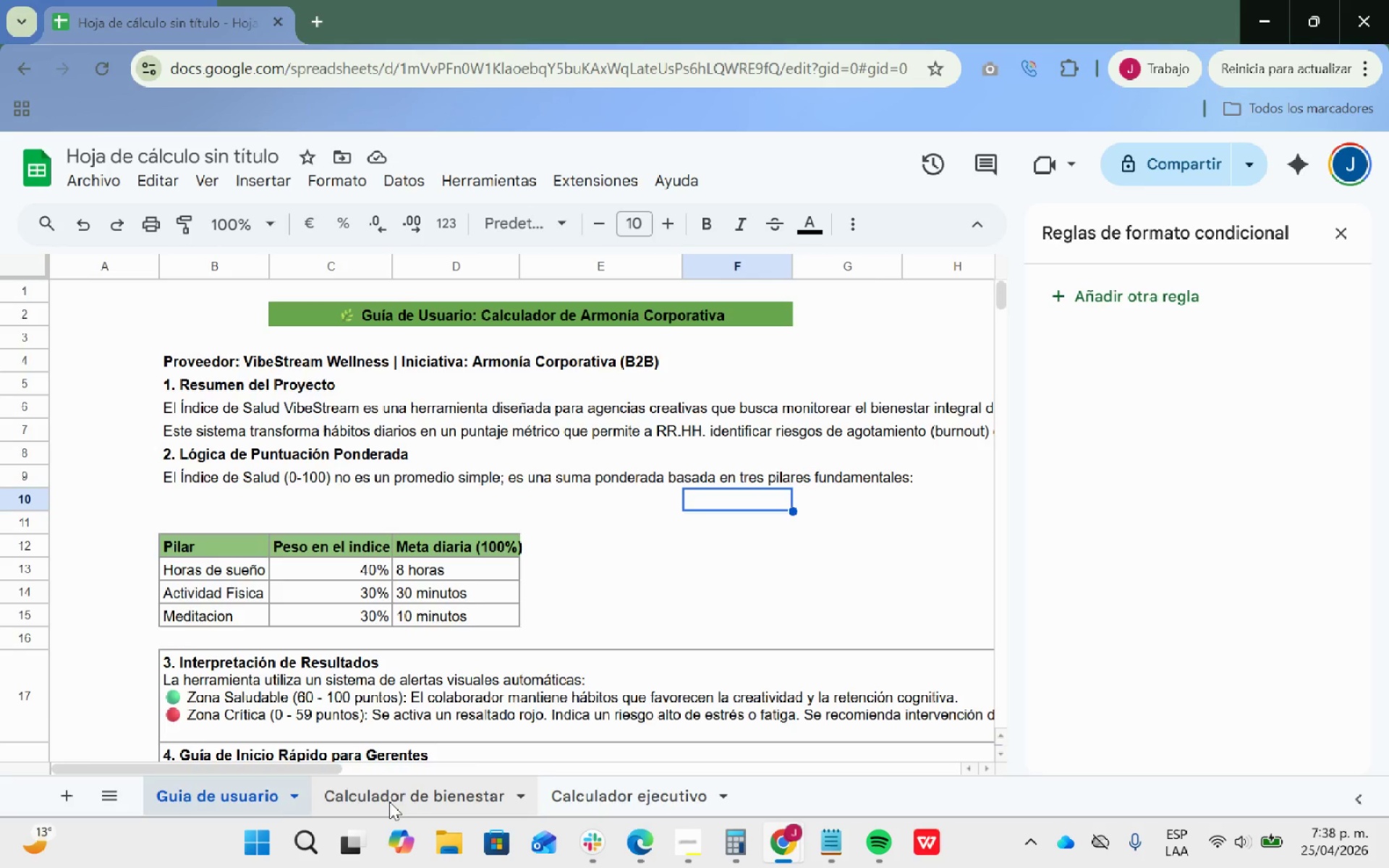 
left_click_drag(start_coordinate=[389, 801], to_coordinate=[666, 796])
 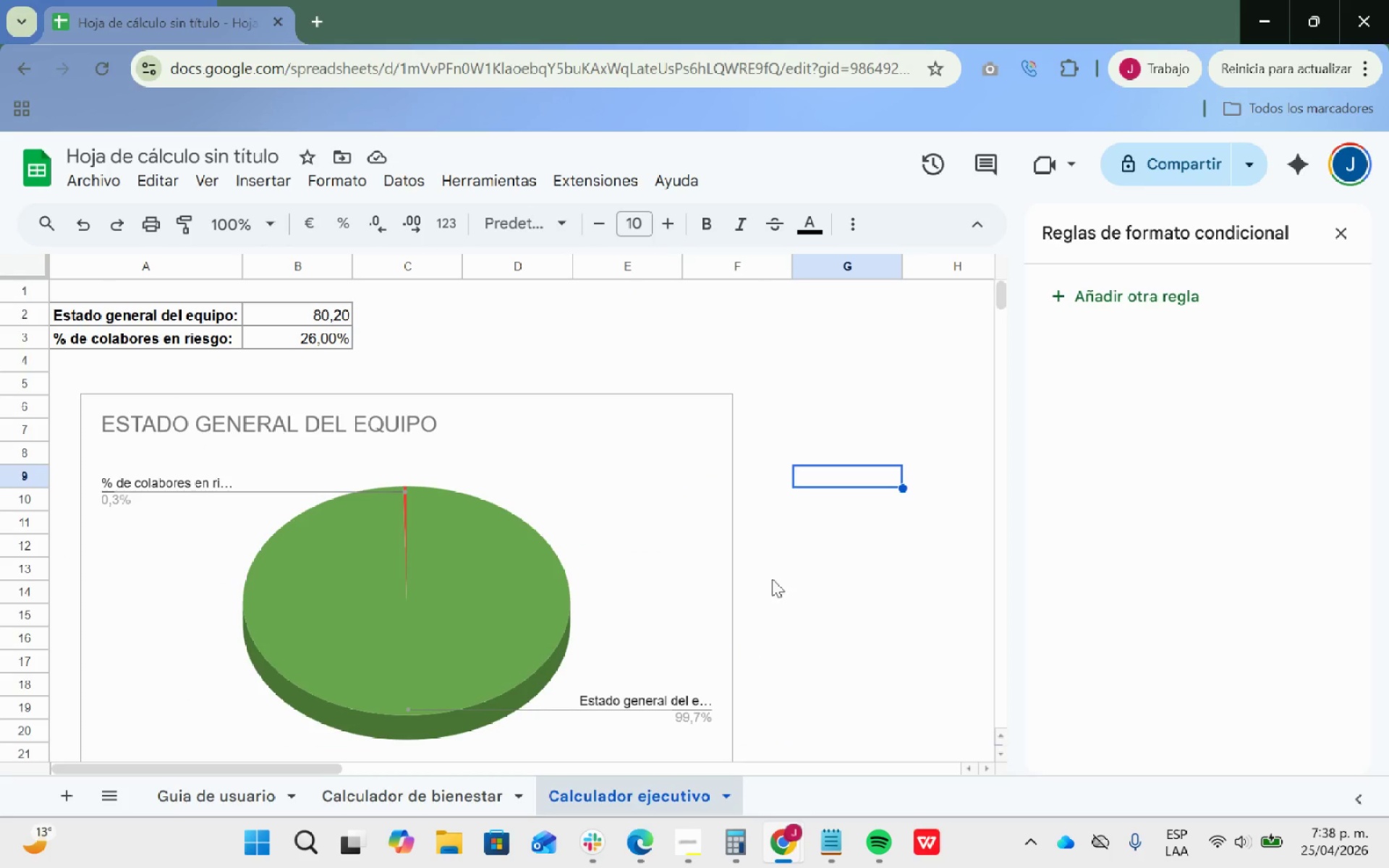 